 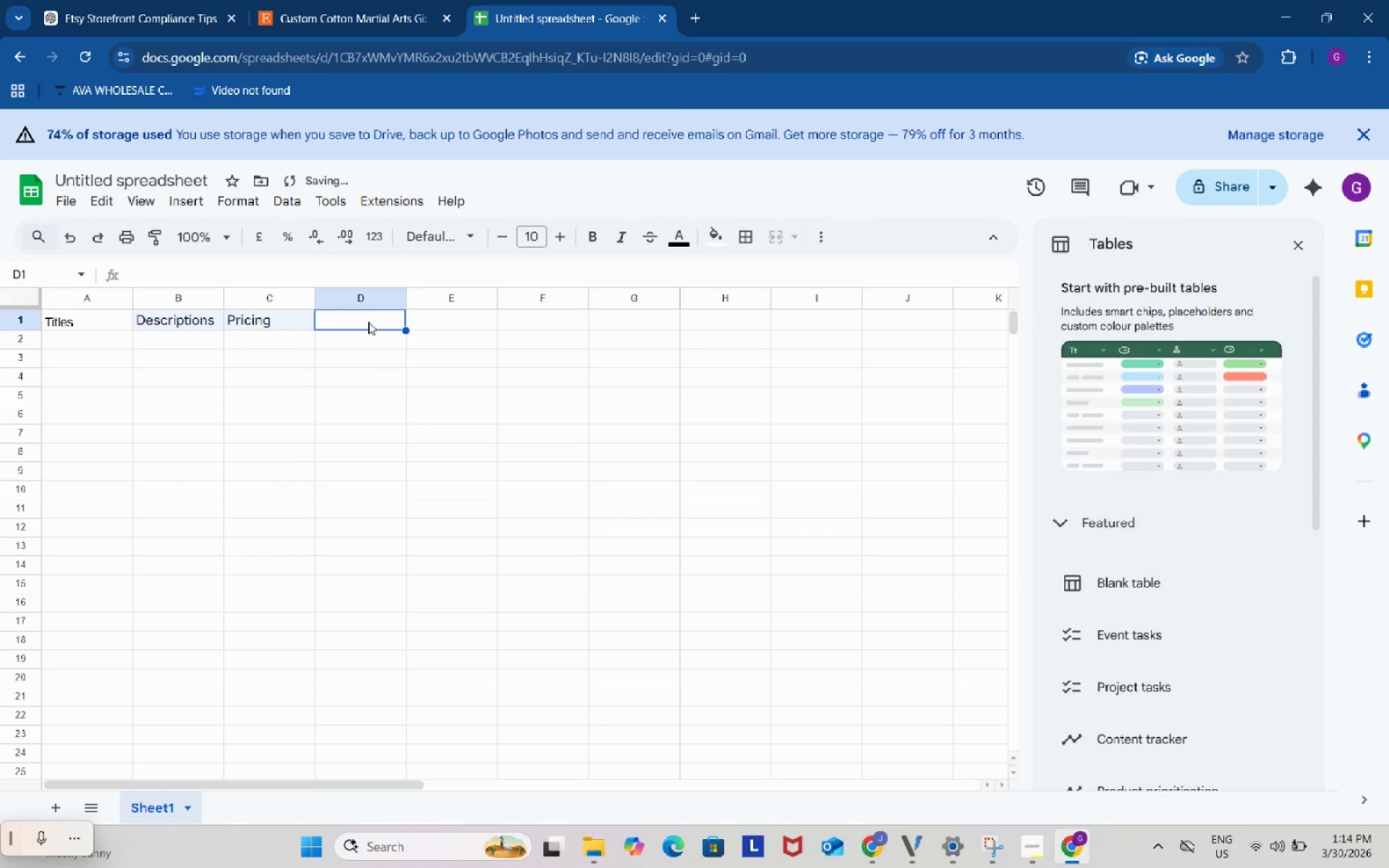 
key(Control+ControlLeft)
 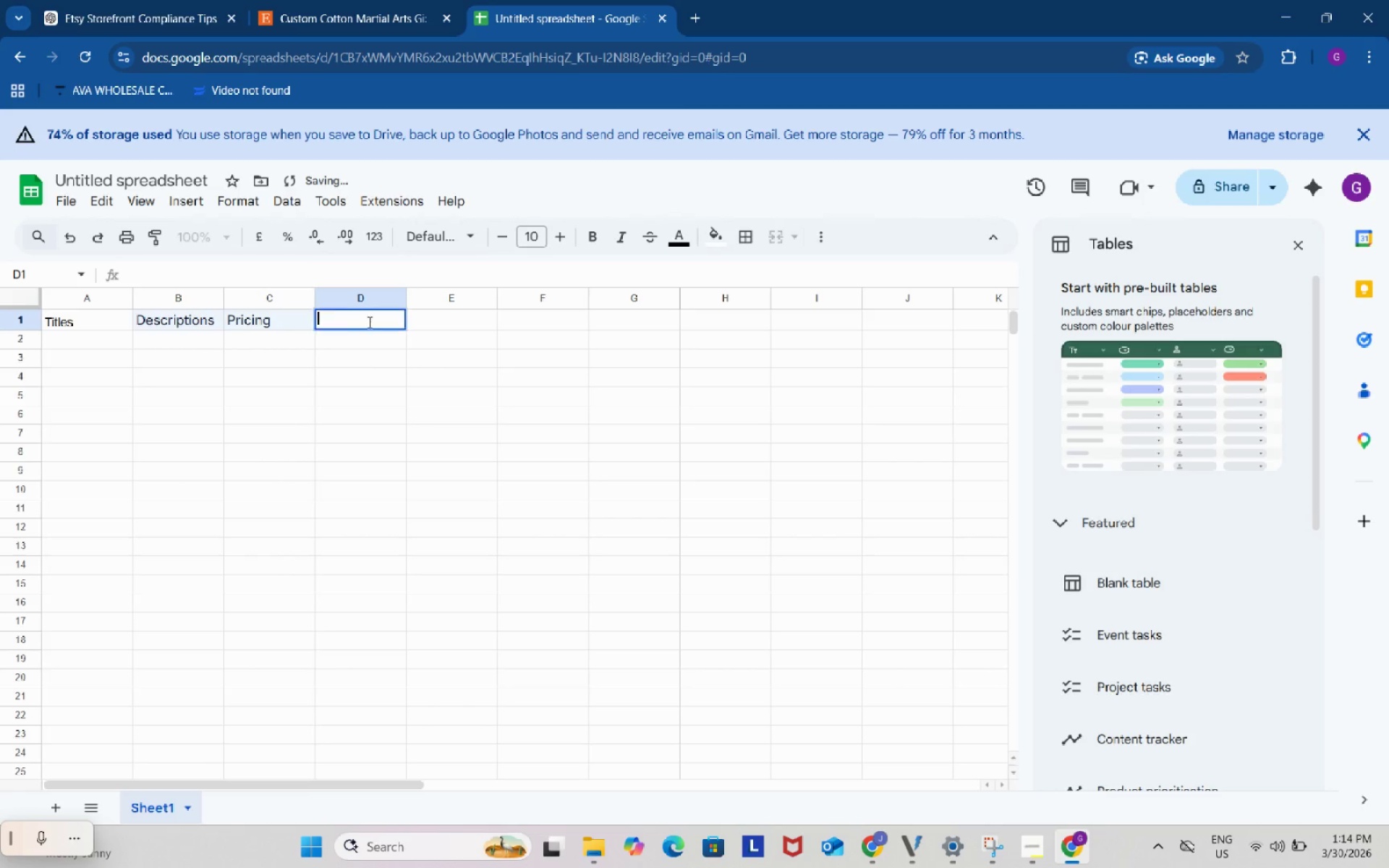 
key(Control+V)
 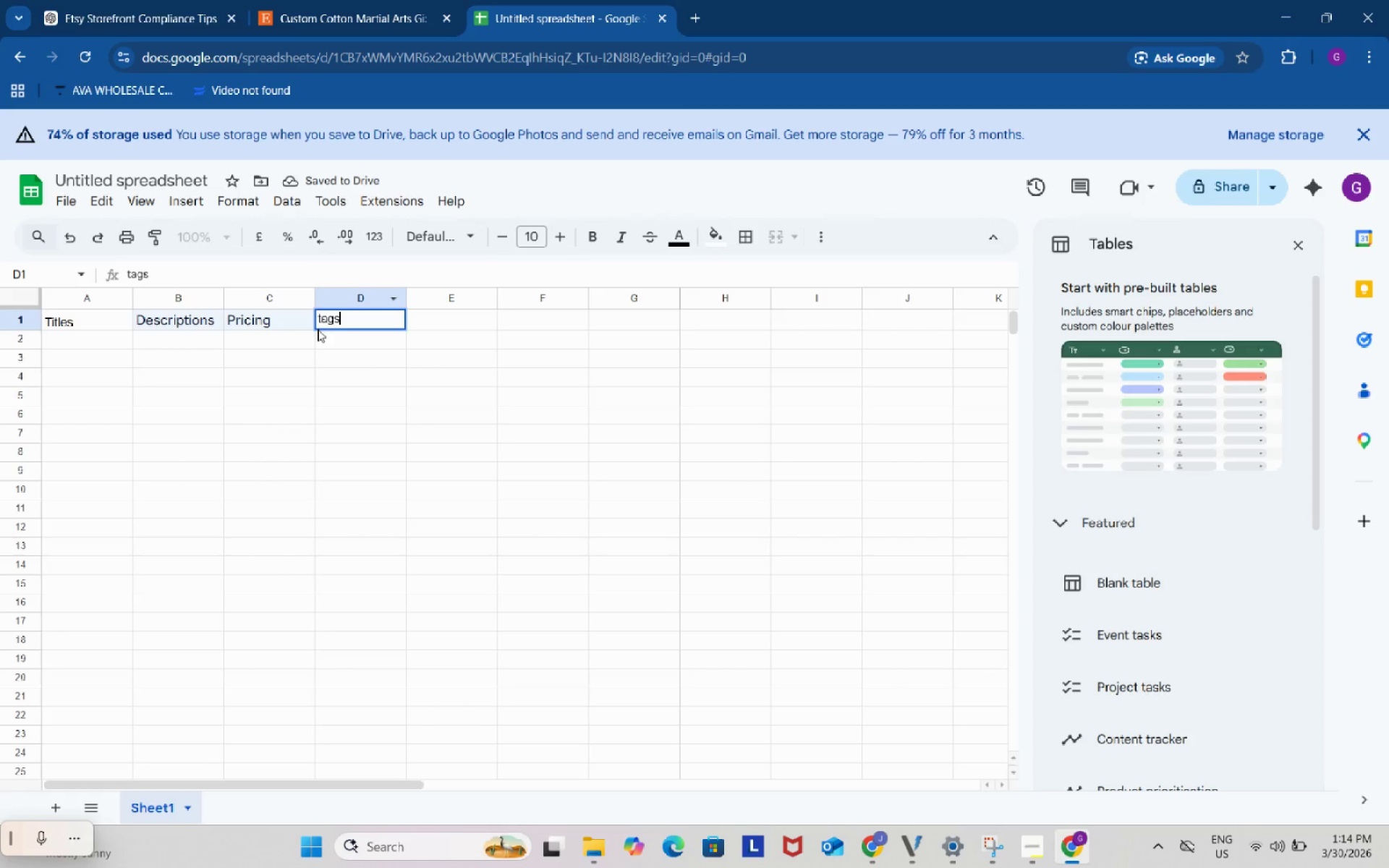 
left_click([321, 318])
 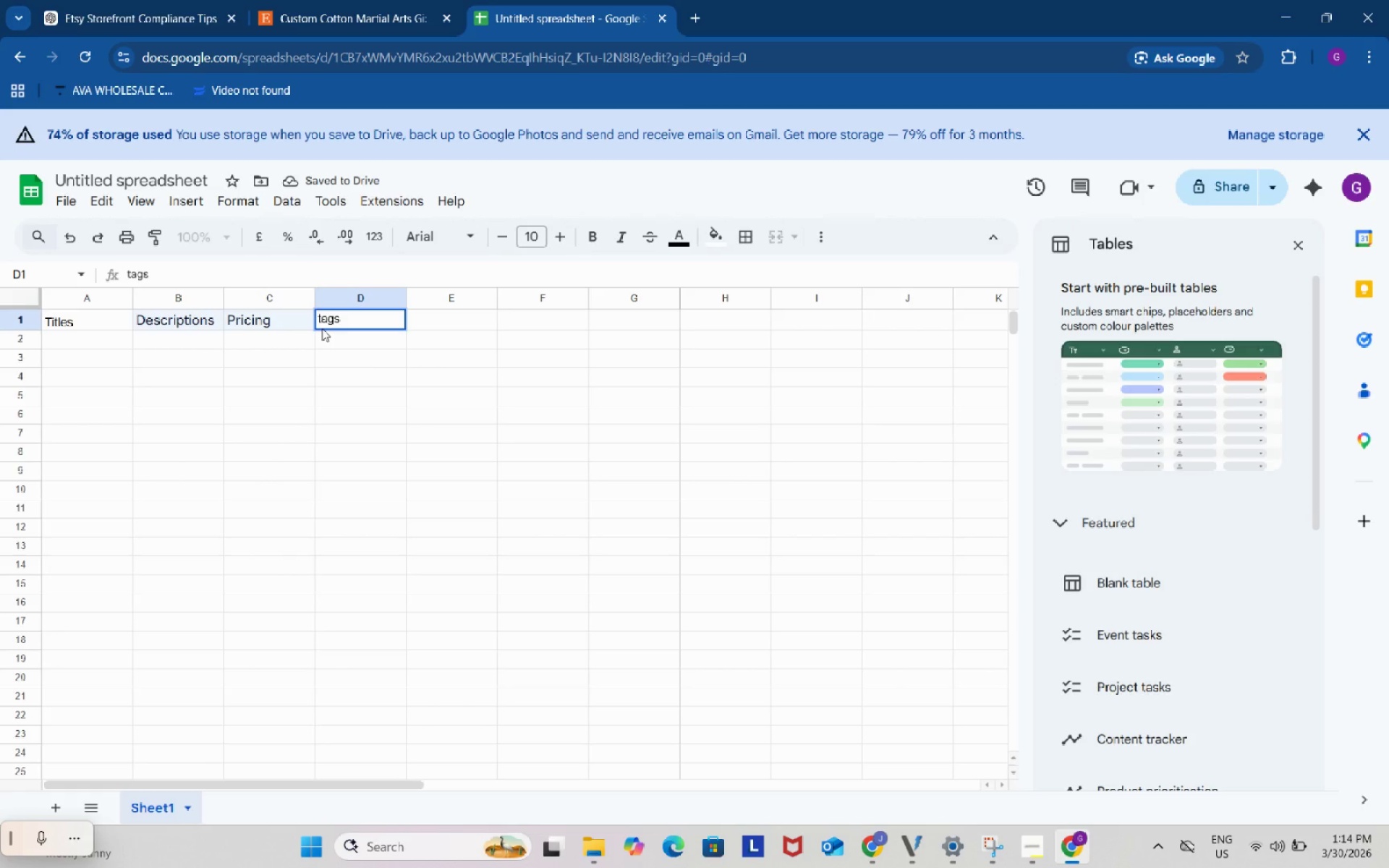 
key(Backspace)
 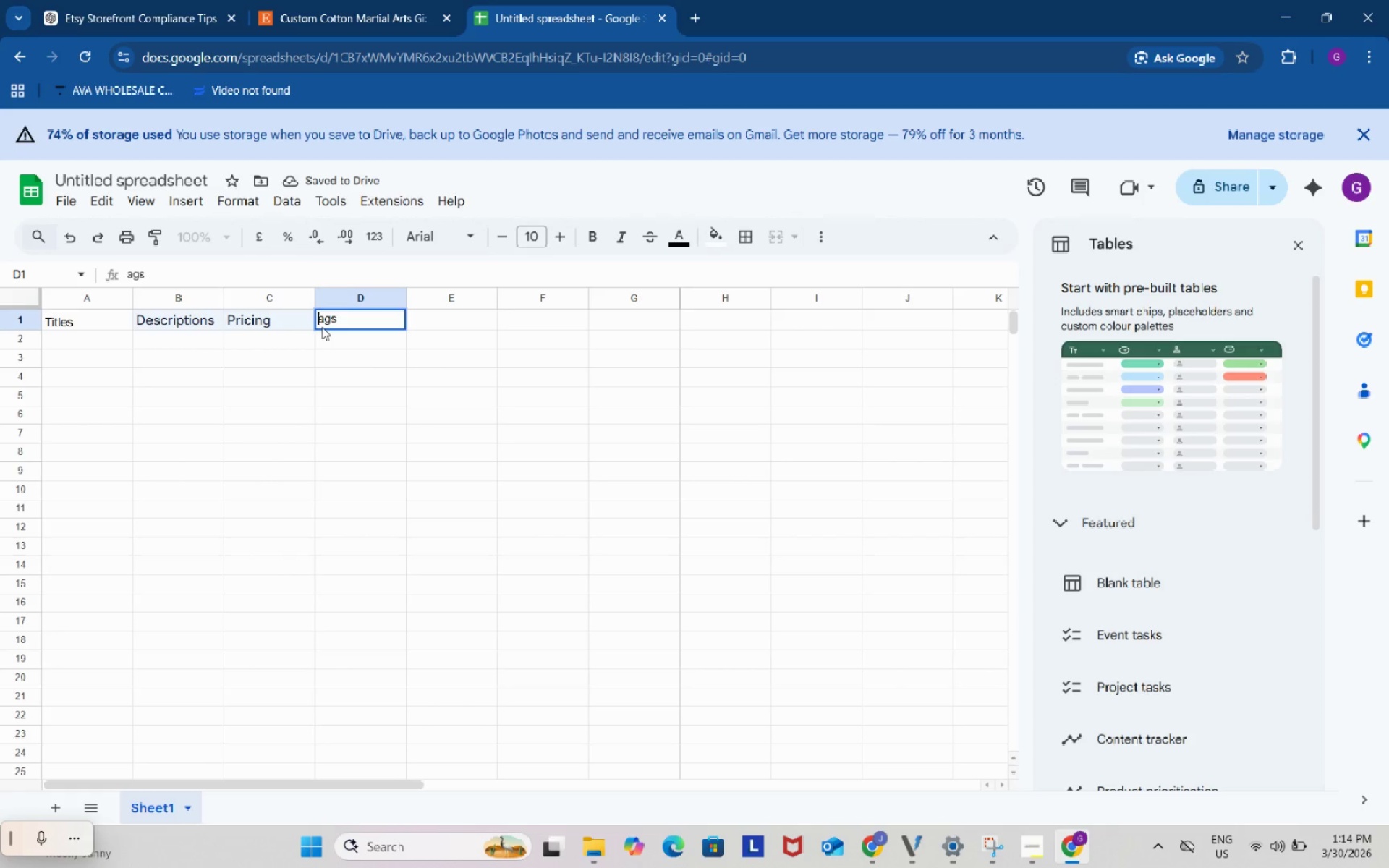 
key(Shift+ShiftRight)
 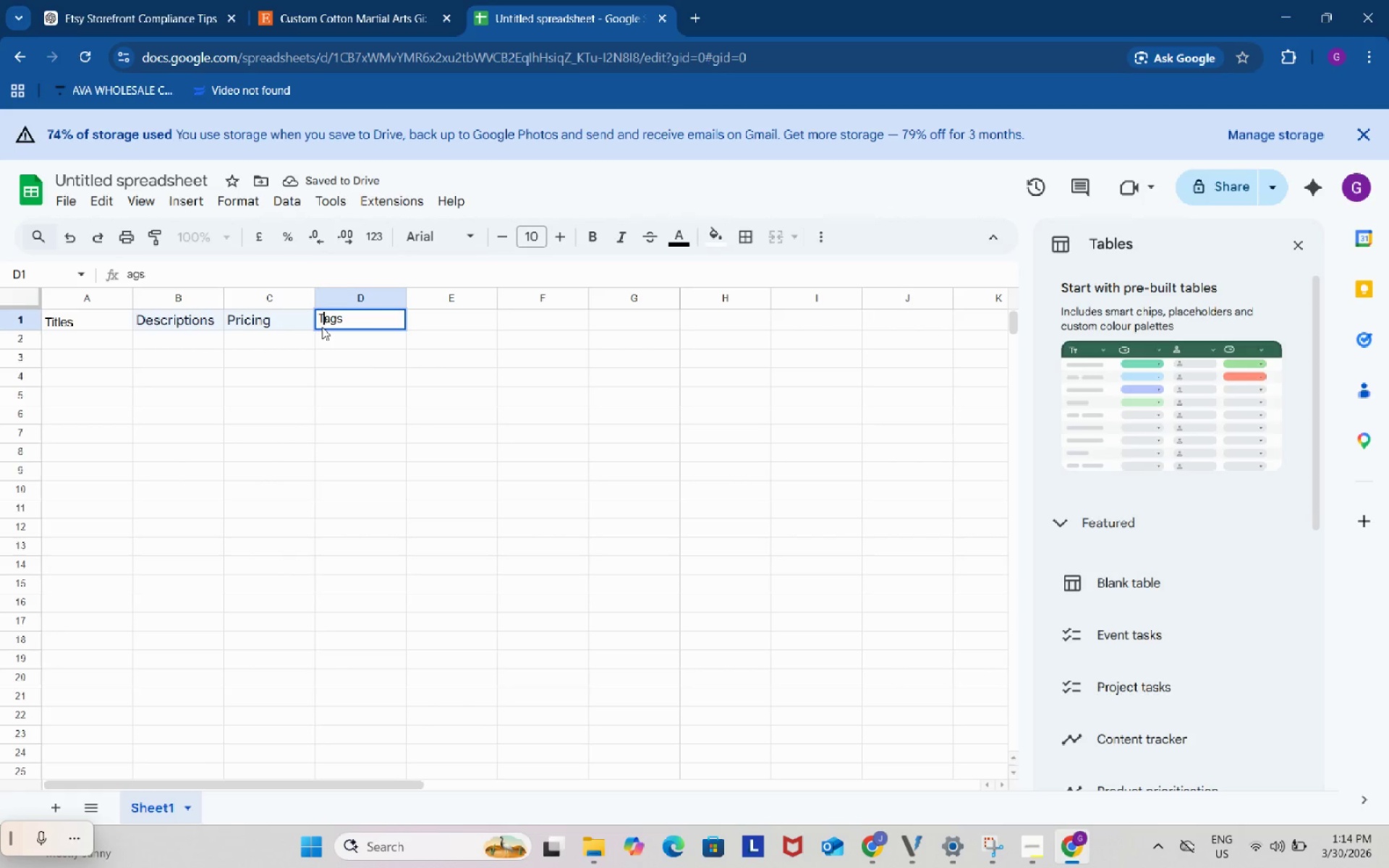 
key(Shift+T)
 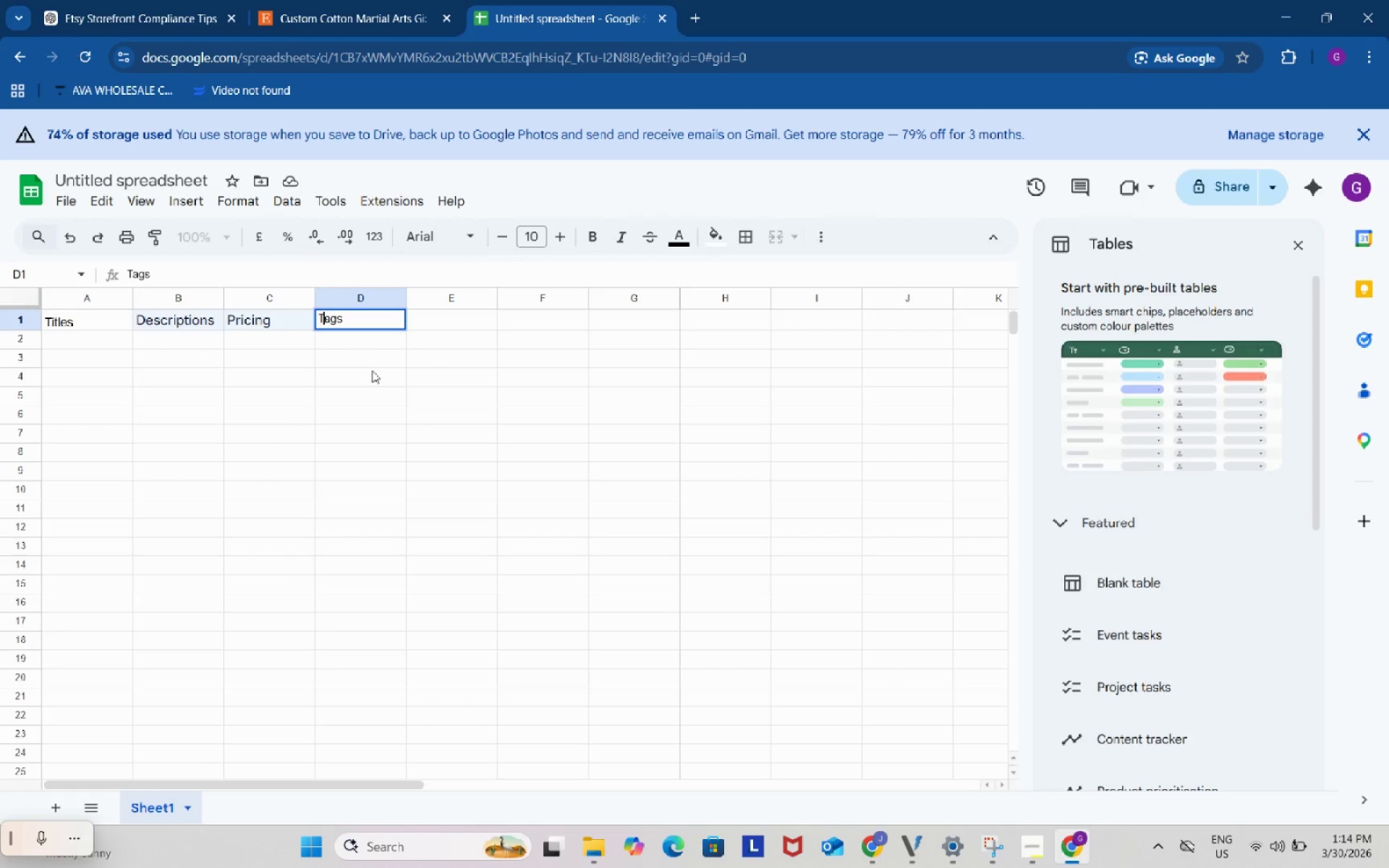 
left_click([396, 393])
 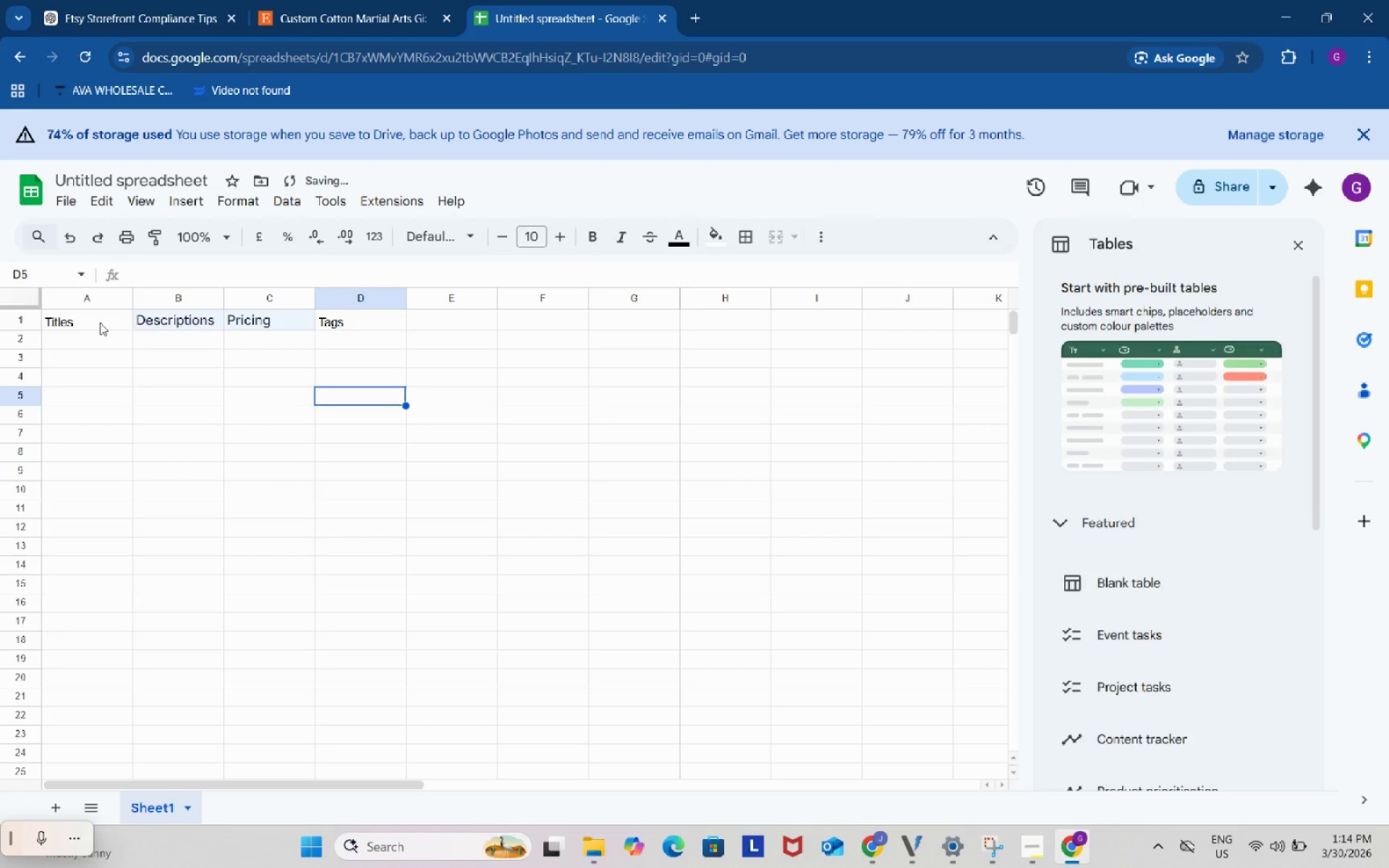 
left_click_drag(start_coordinate=[91, 319], to_coordinate=[342, 323])